 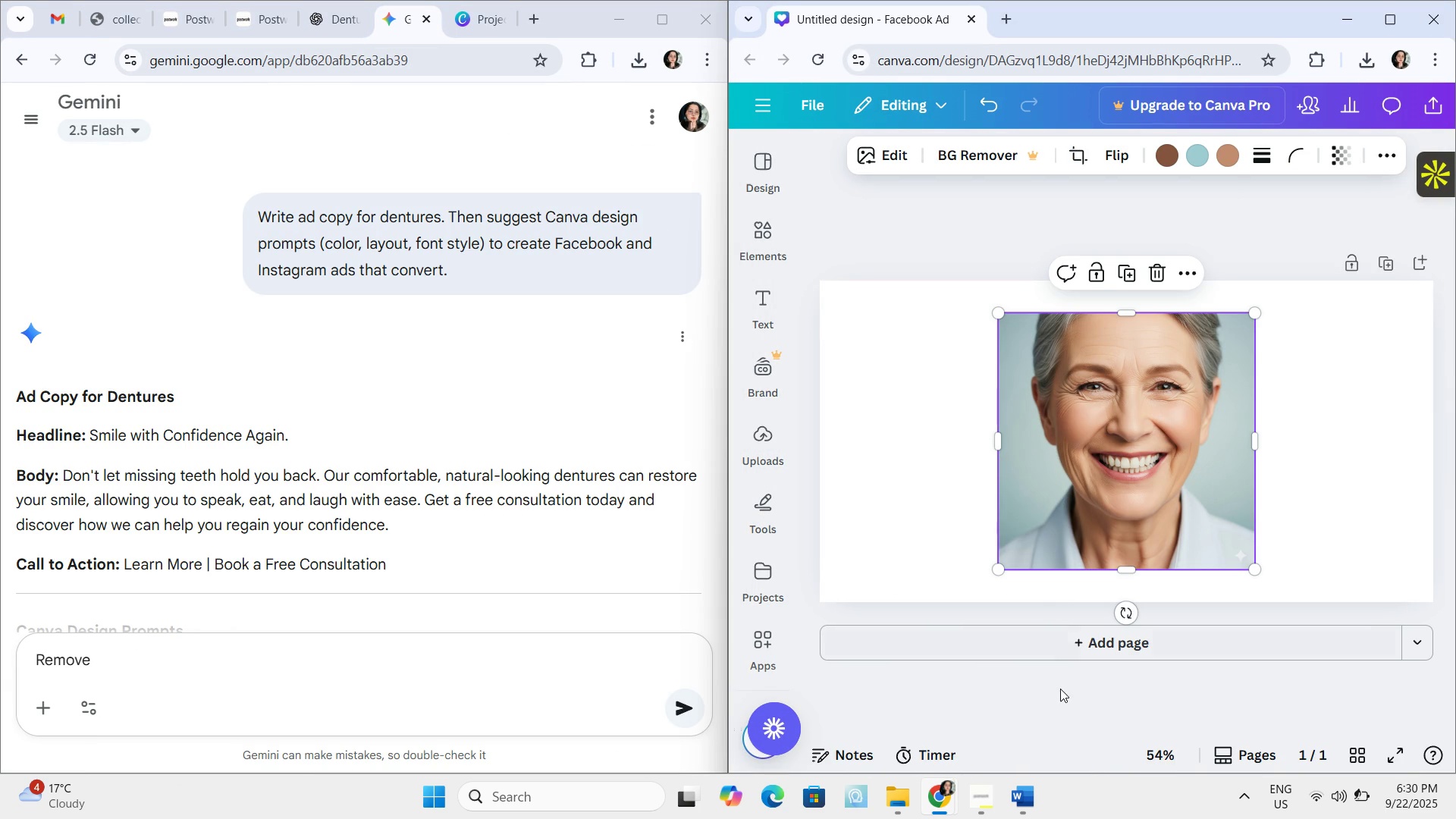 
scroll: coordinate [334, 305], scroll_direction: none, amount: 0.0
 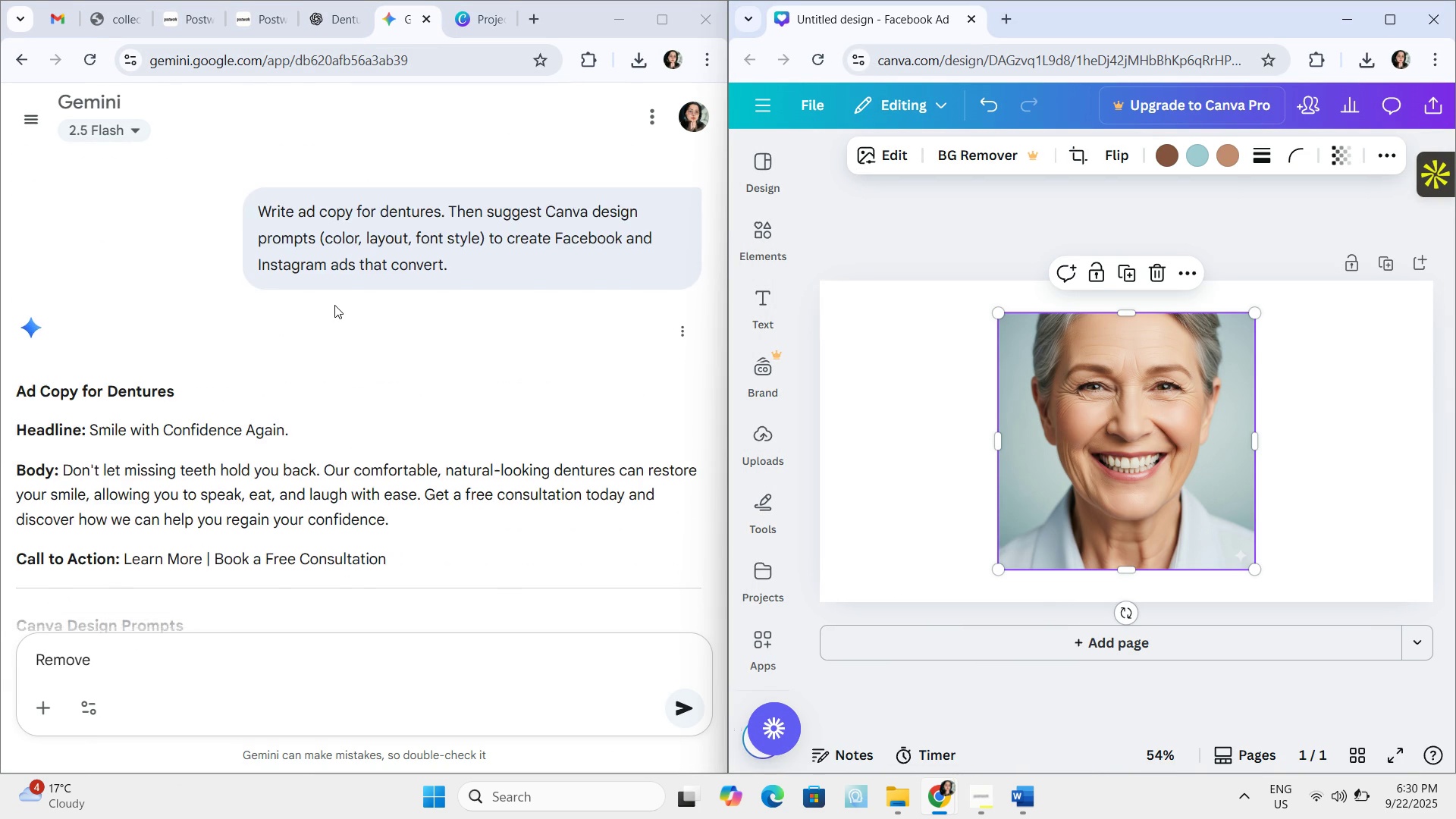 
scroll: coordinate [335, 374], scroll_direction: down, amount: 3.0
 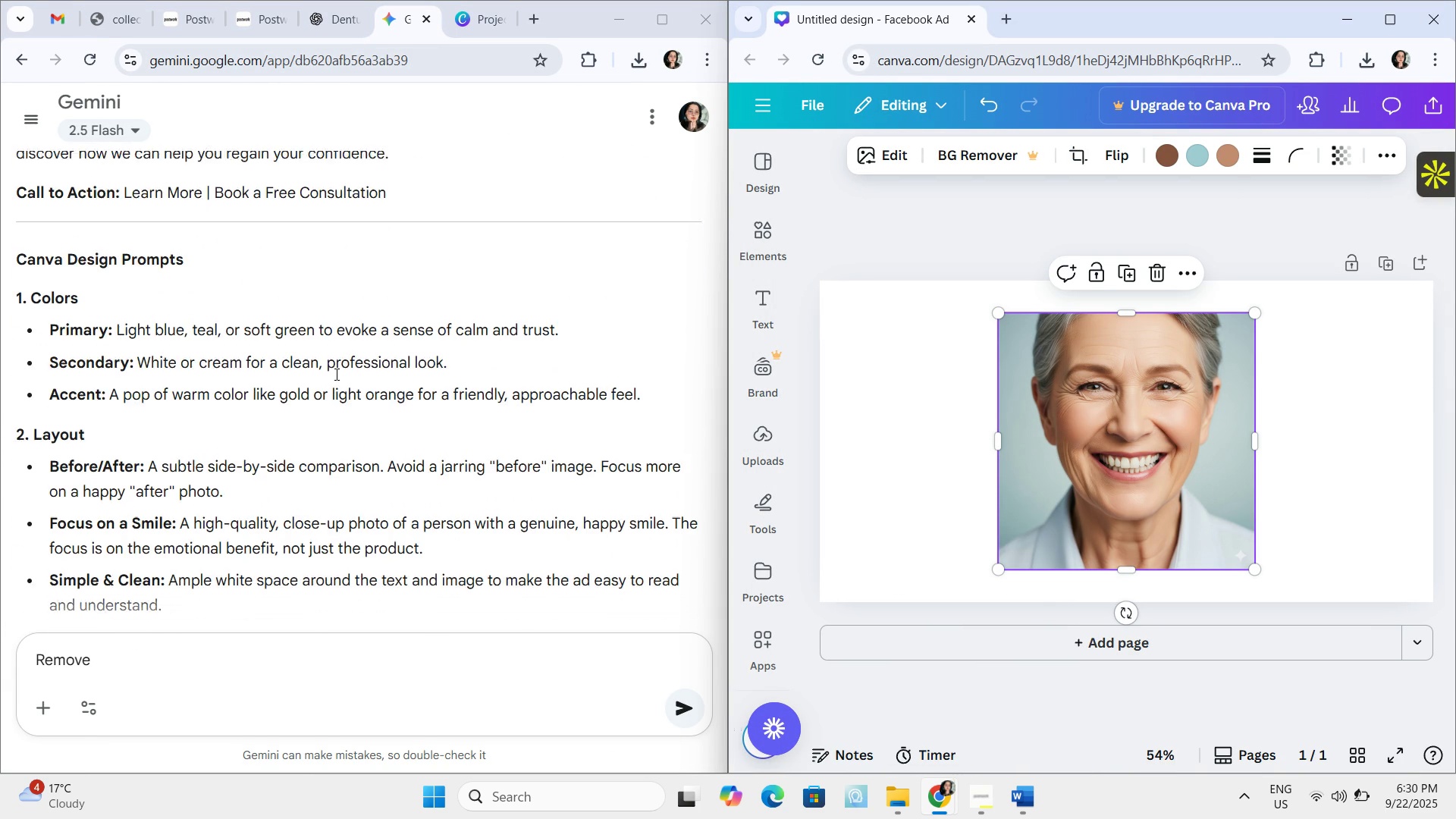 
scroll: coordinate [335, 374], scroll_direction: up, amount: 4.0
 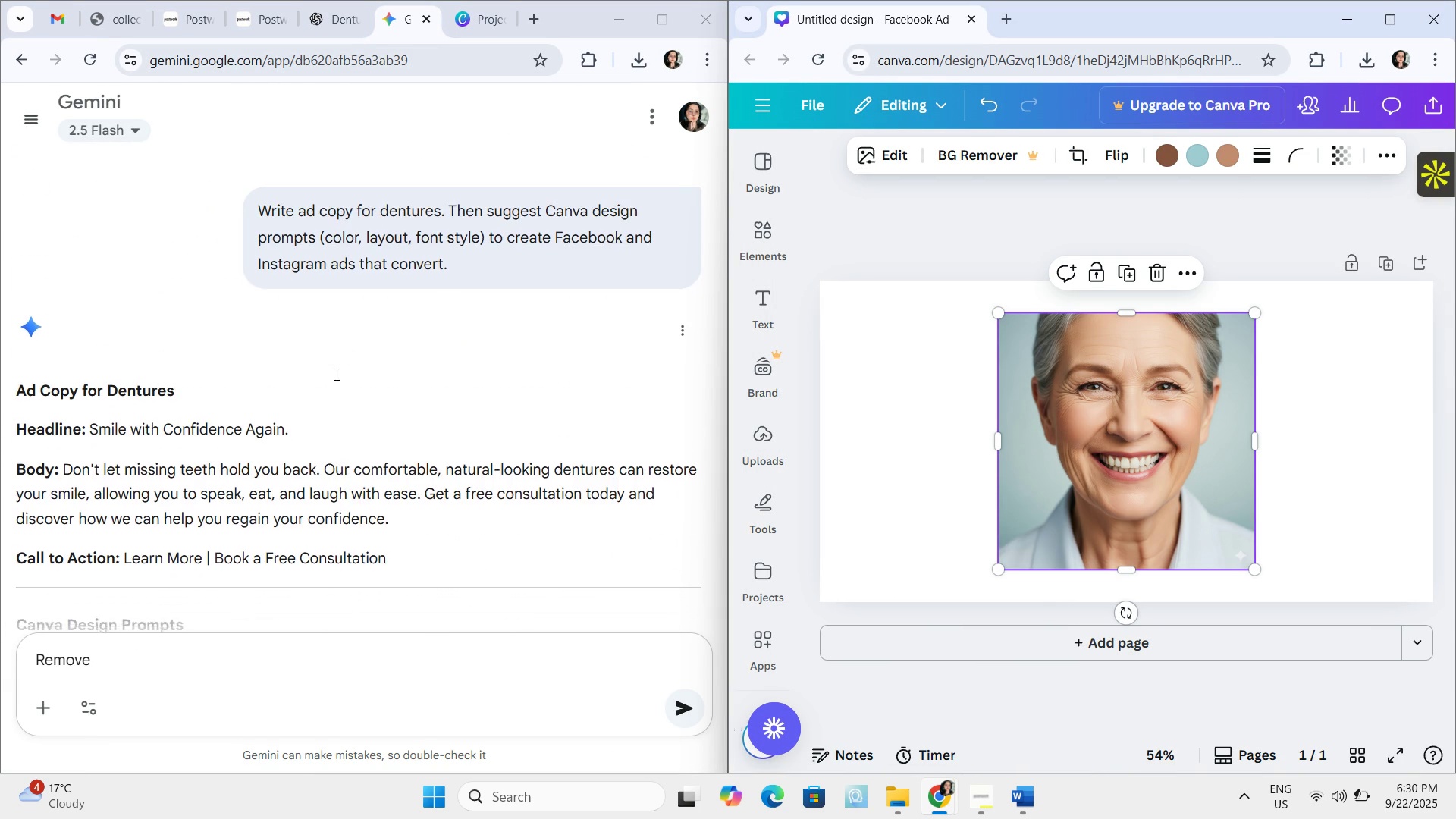 
scroll: coordinate [335, 374], scroll_direction: down, amount: 3.0
 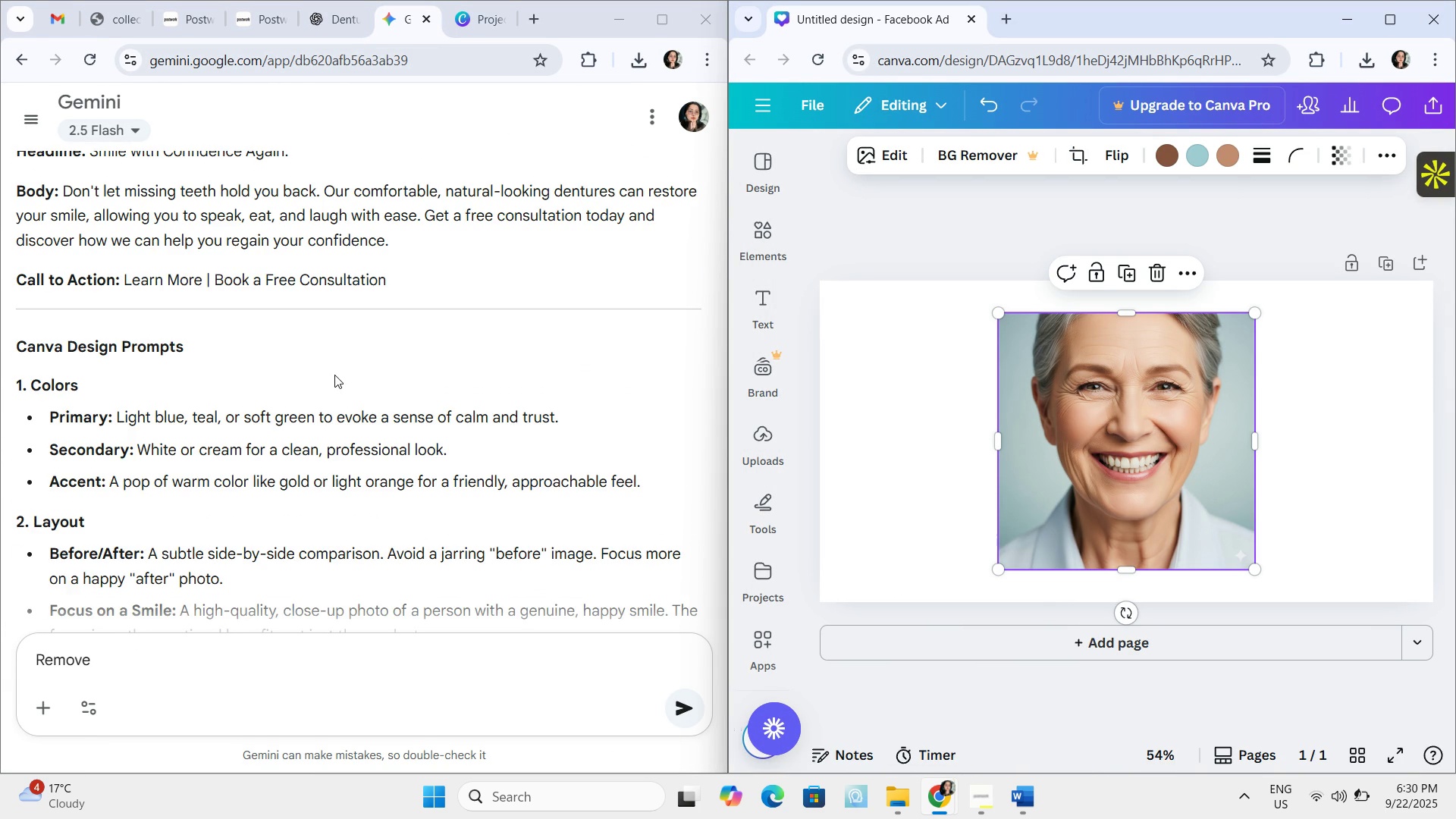 
scroll: coordinate [334, 375], scroll_direction: up, amount: 2.0
 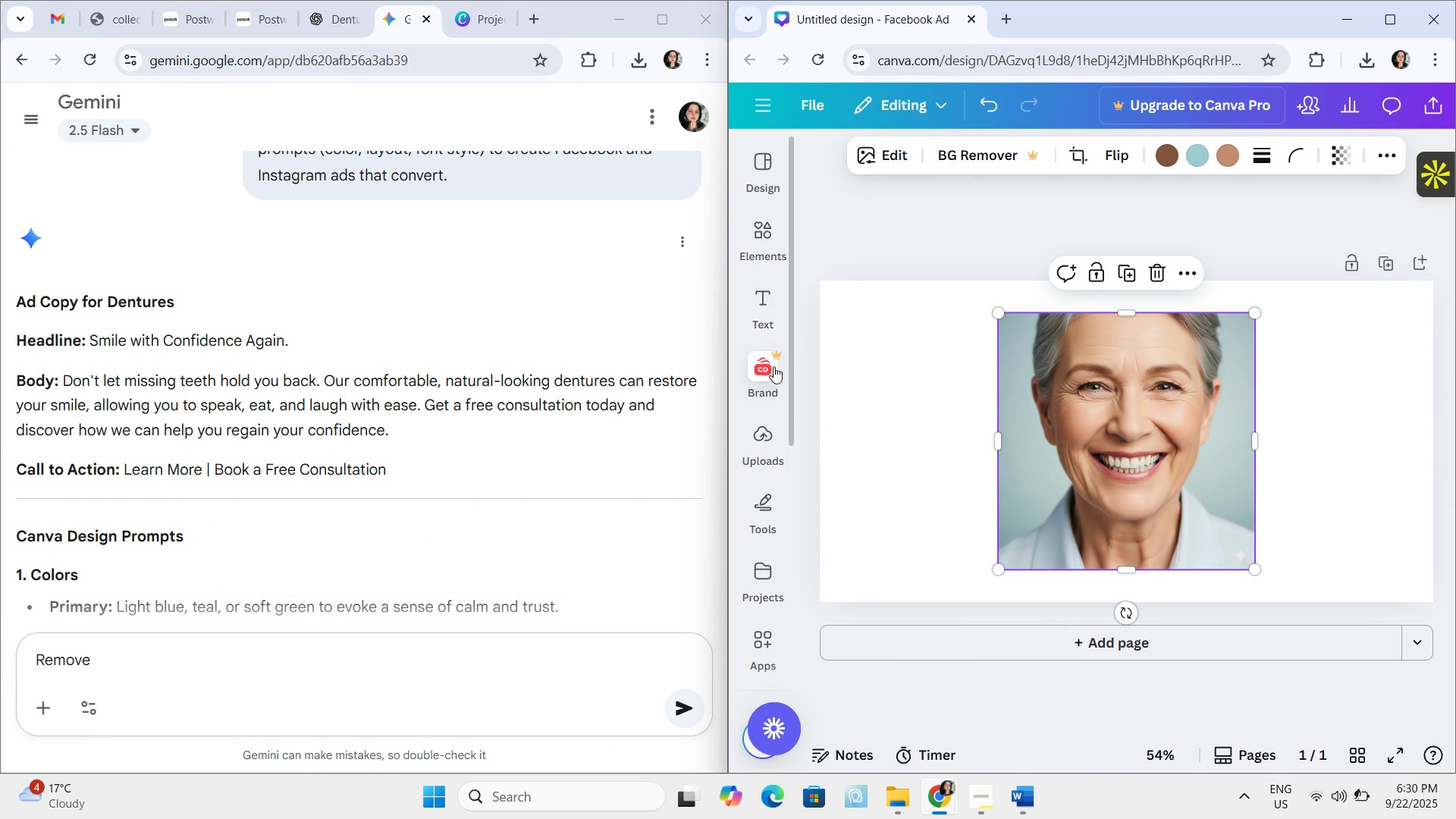 
mouse_move([761, 184])
 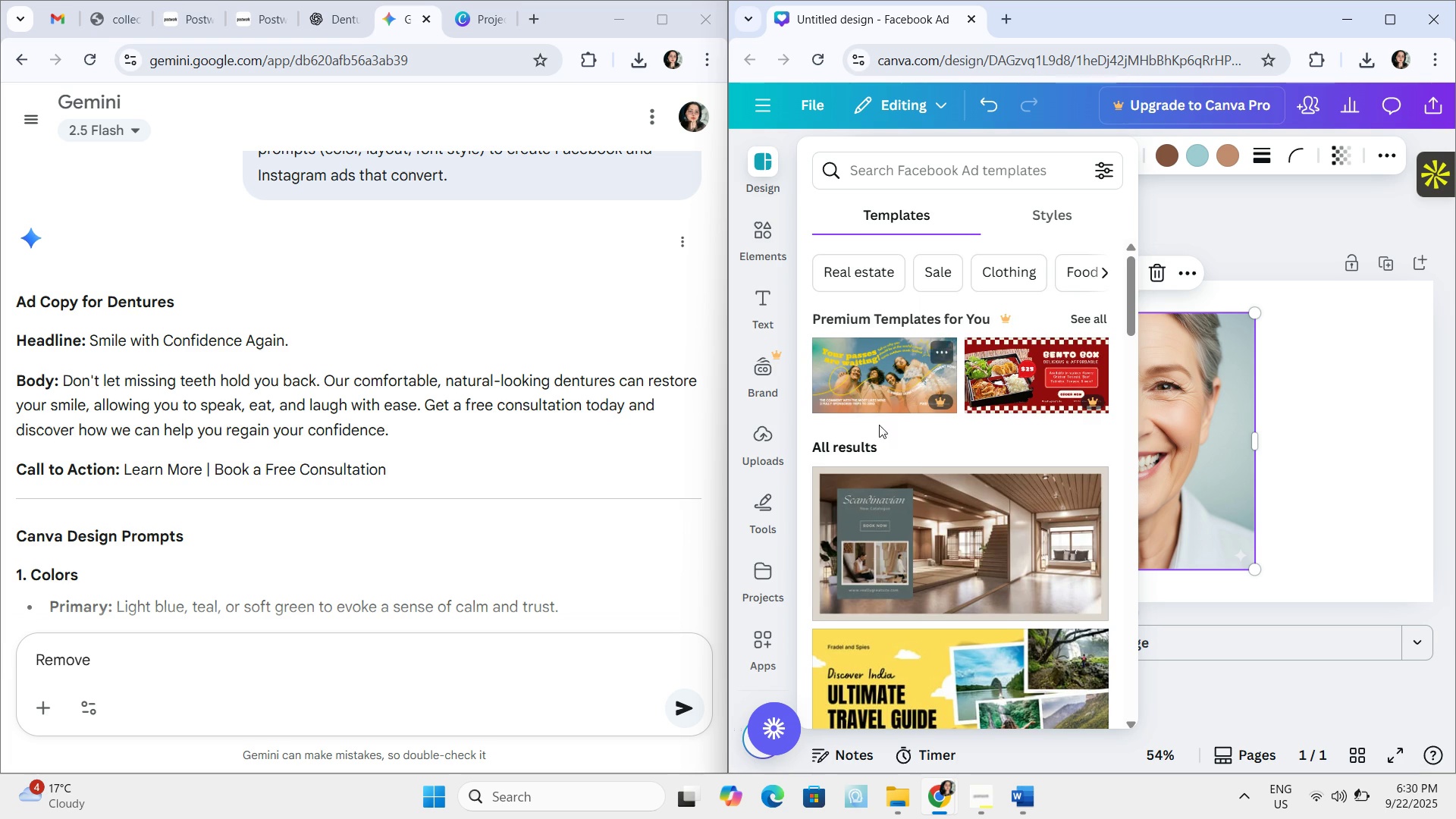 
scroll: coordinate [882, 435], scroll_direction: down, amount: 7.0
 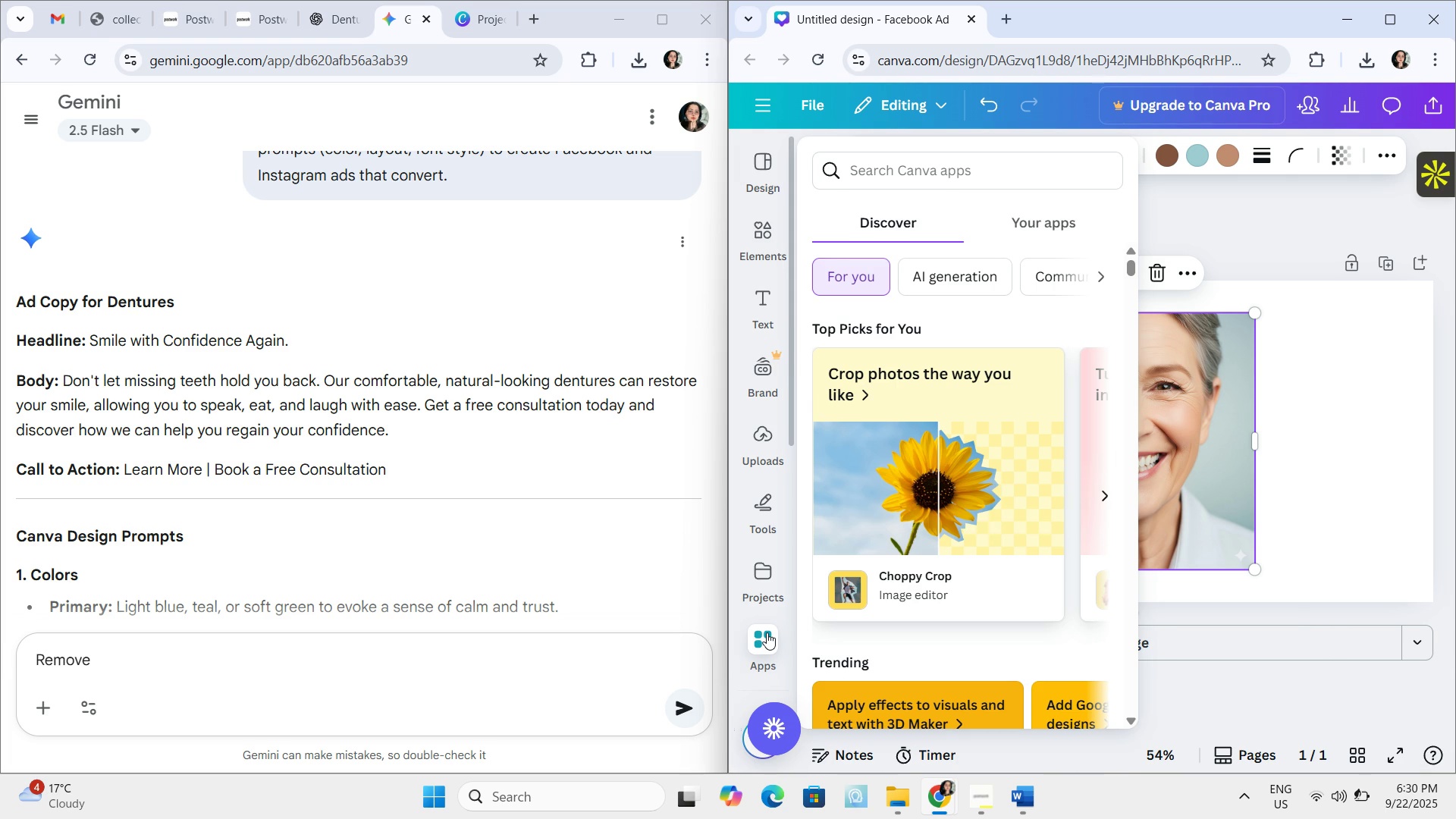 
left_click([767, 632])
 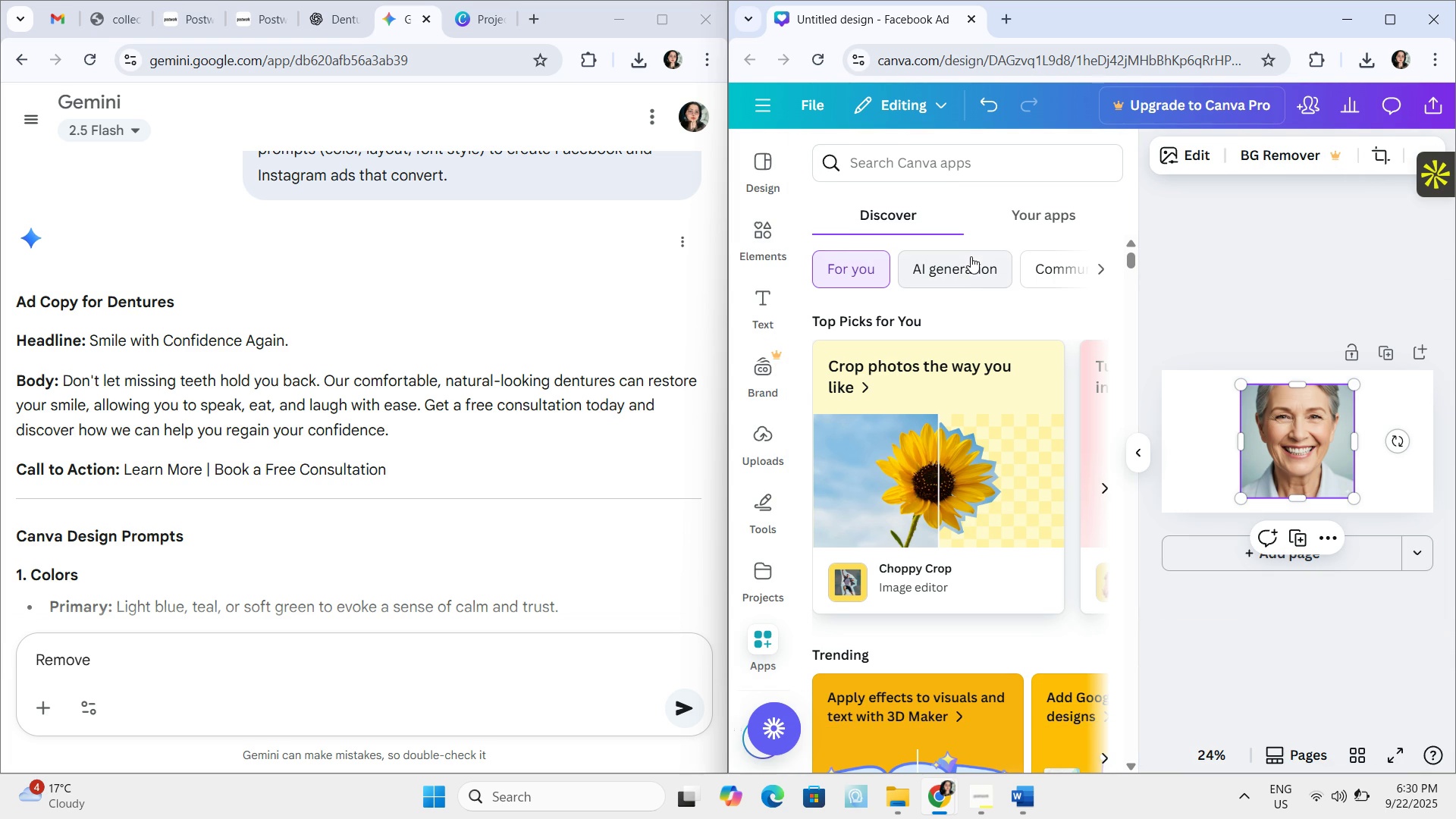 
left_click([968, 266])
 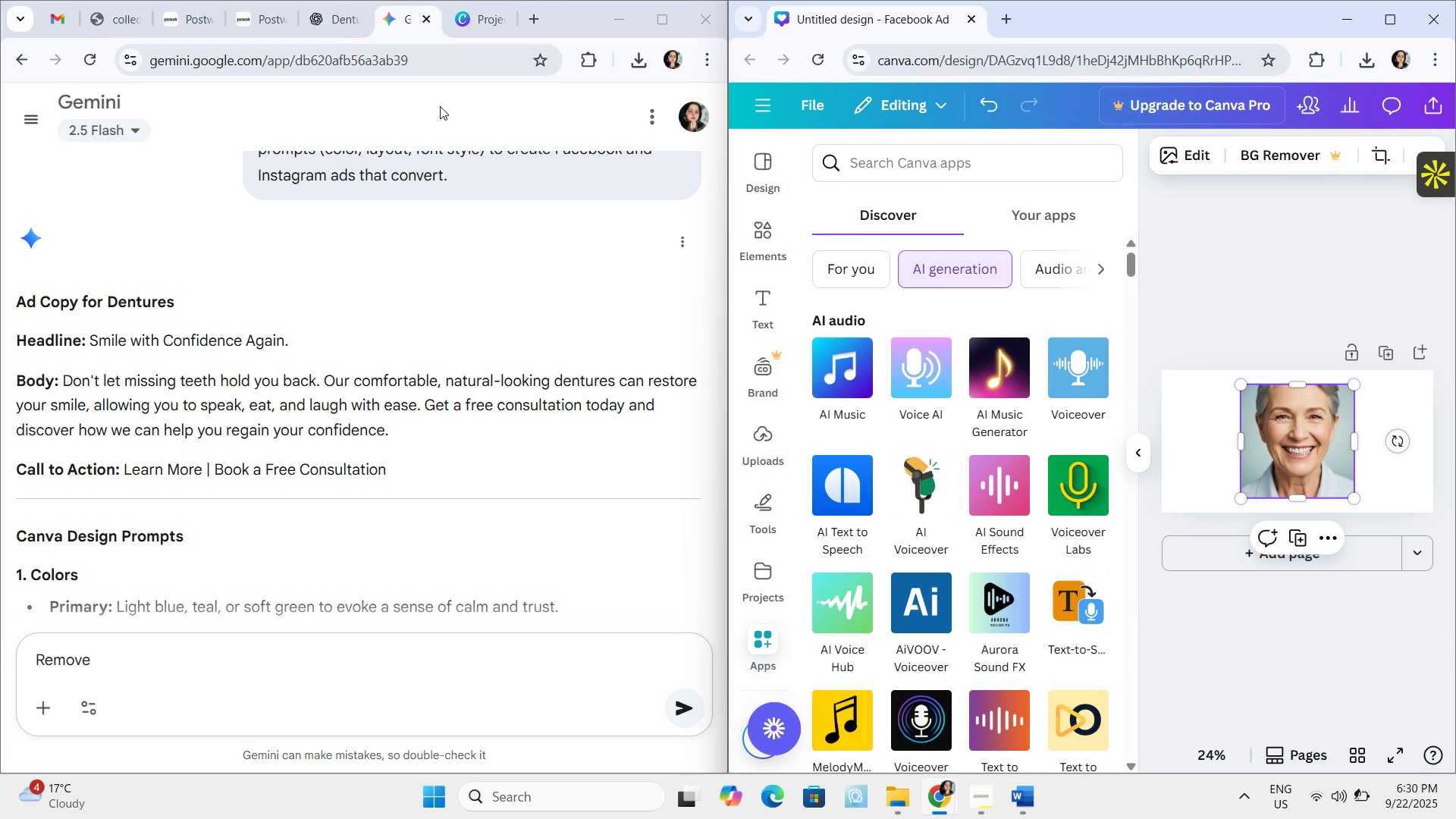 
scroll: coordinate [275, 508], scroll_direction: down, amount: 7.0
 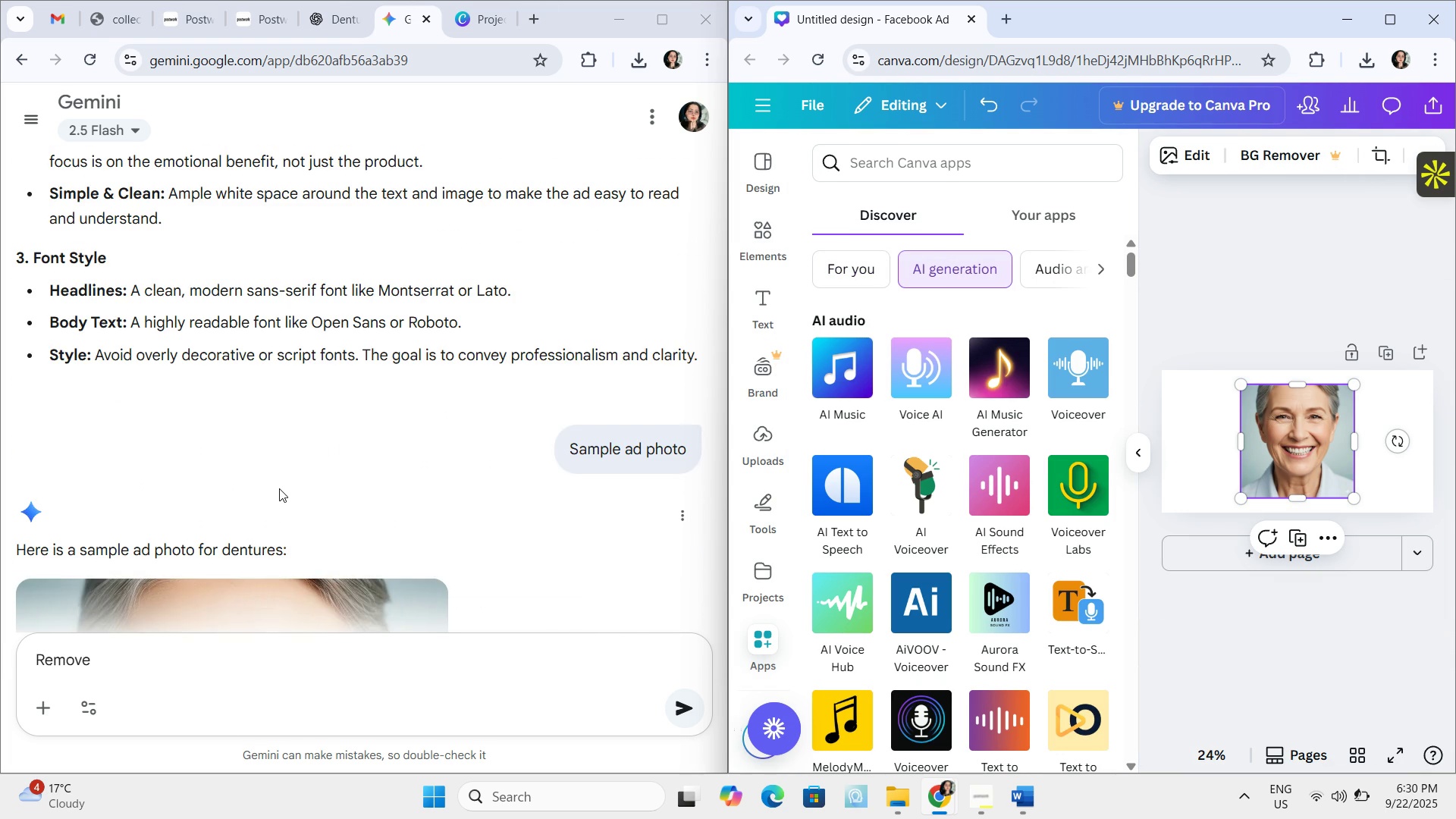 
scroll: coordinate [279, 488], scroll_direction: up, amount: 5.0